 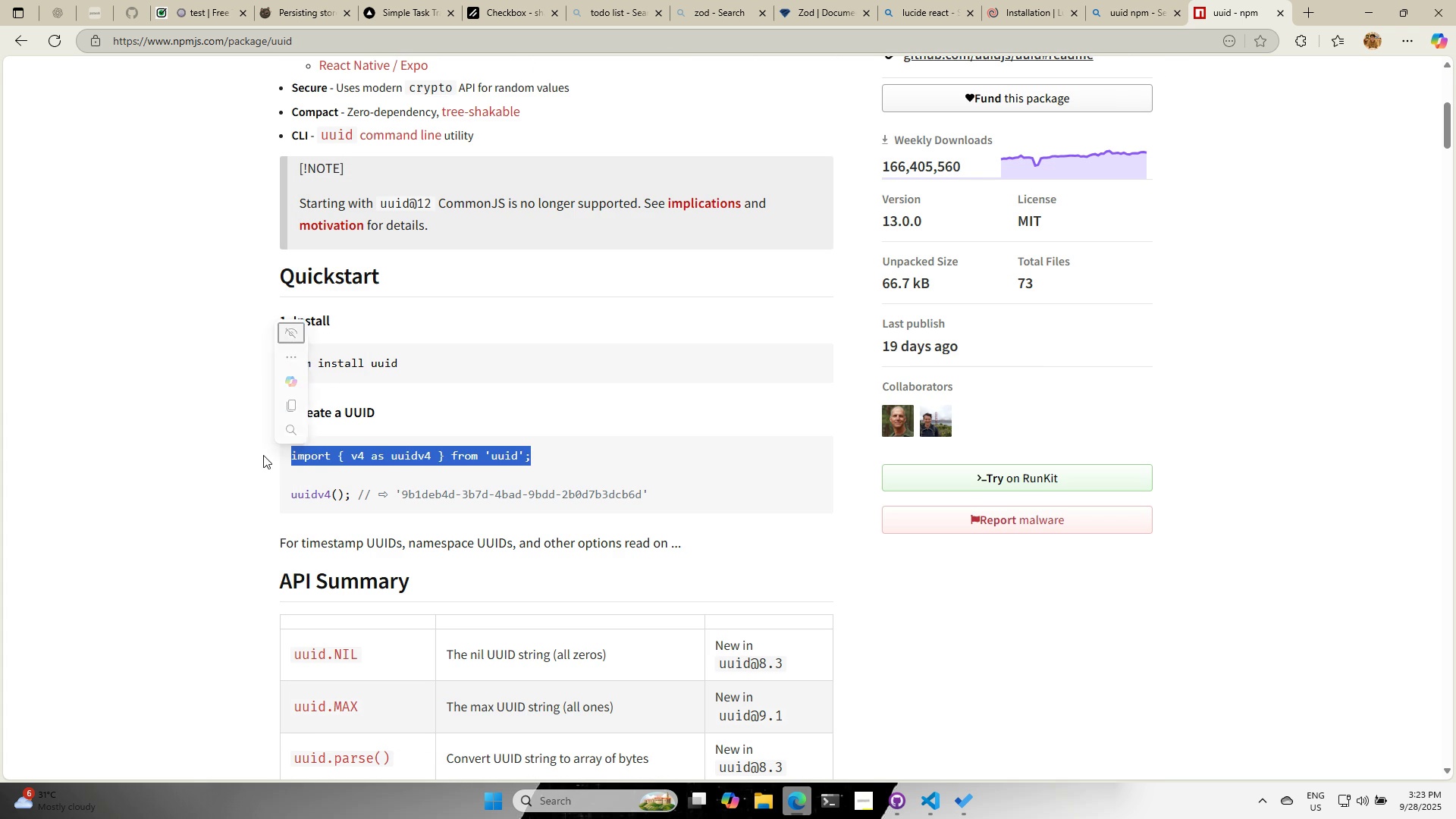 
key(C)
 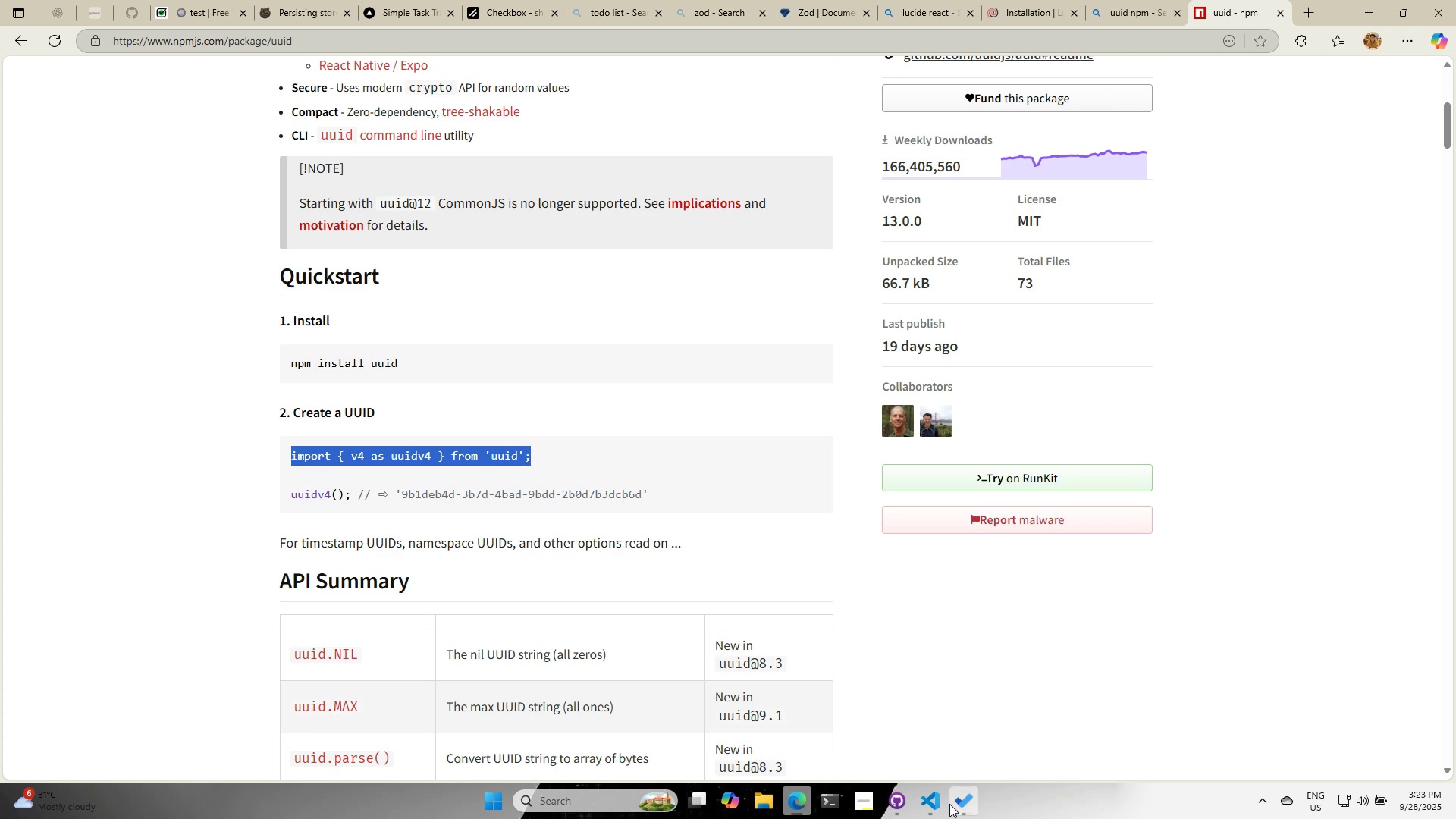 
left_click([927, 802])
 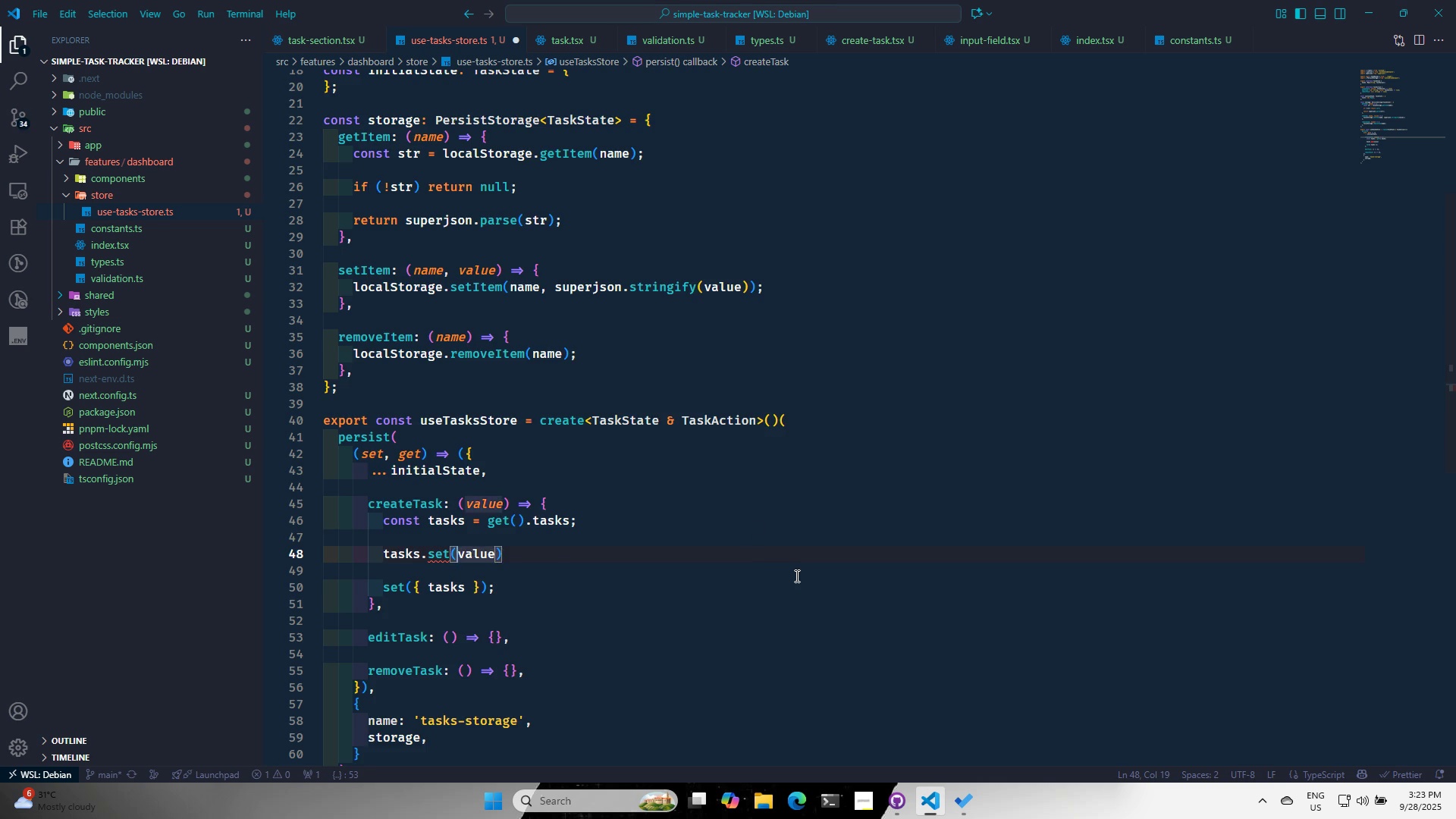 
scroll: coordinate [821, 371], scroll_direction: up, amount: 11.0
 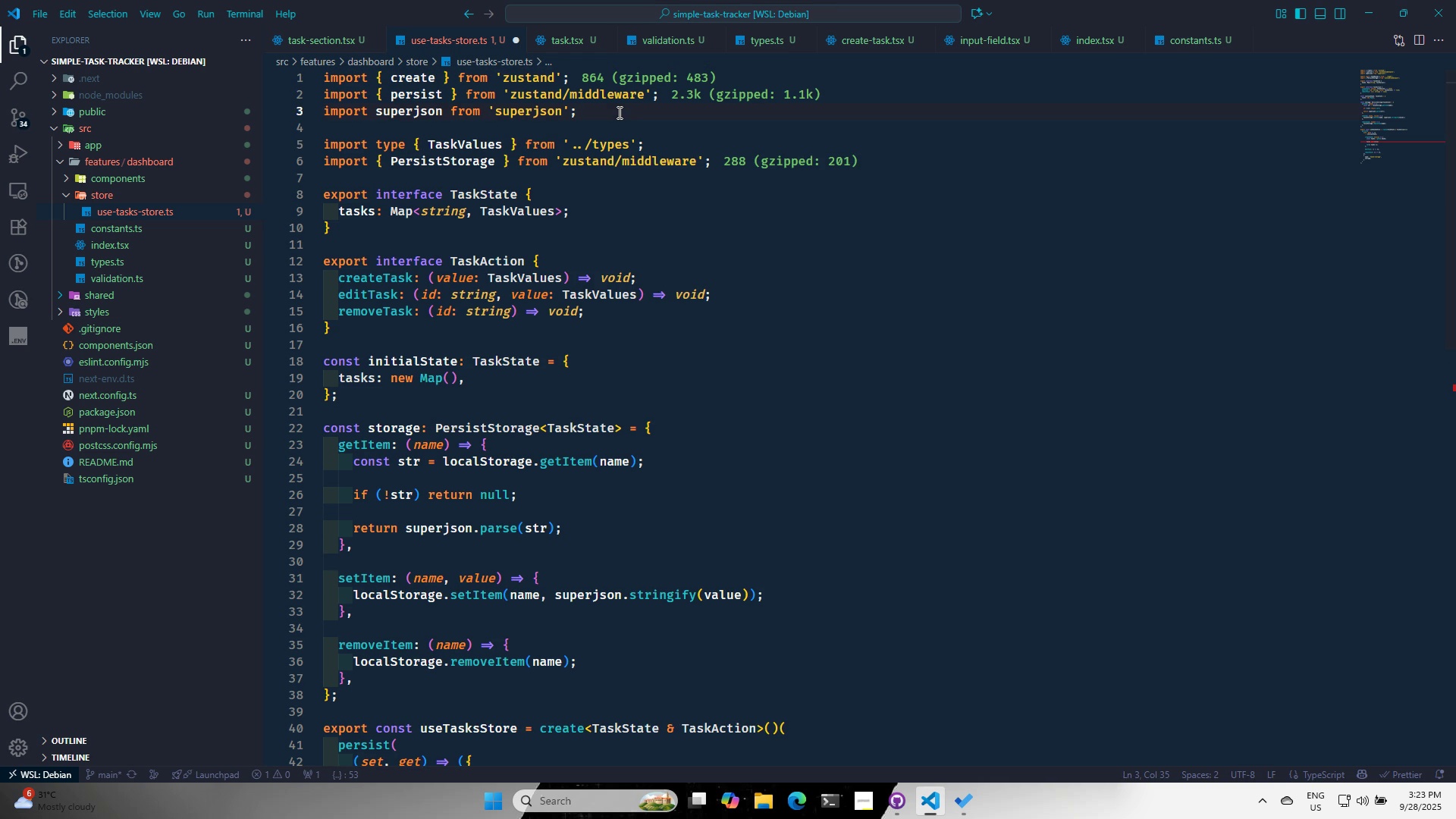 
key(Enter)